 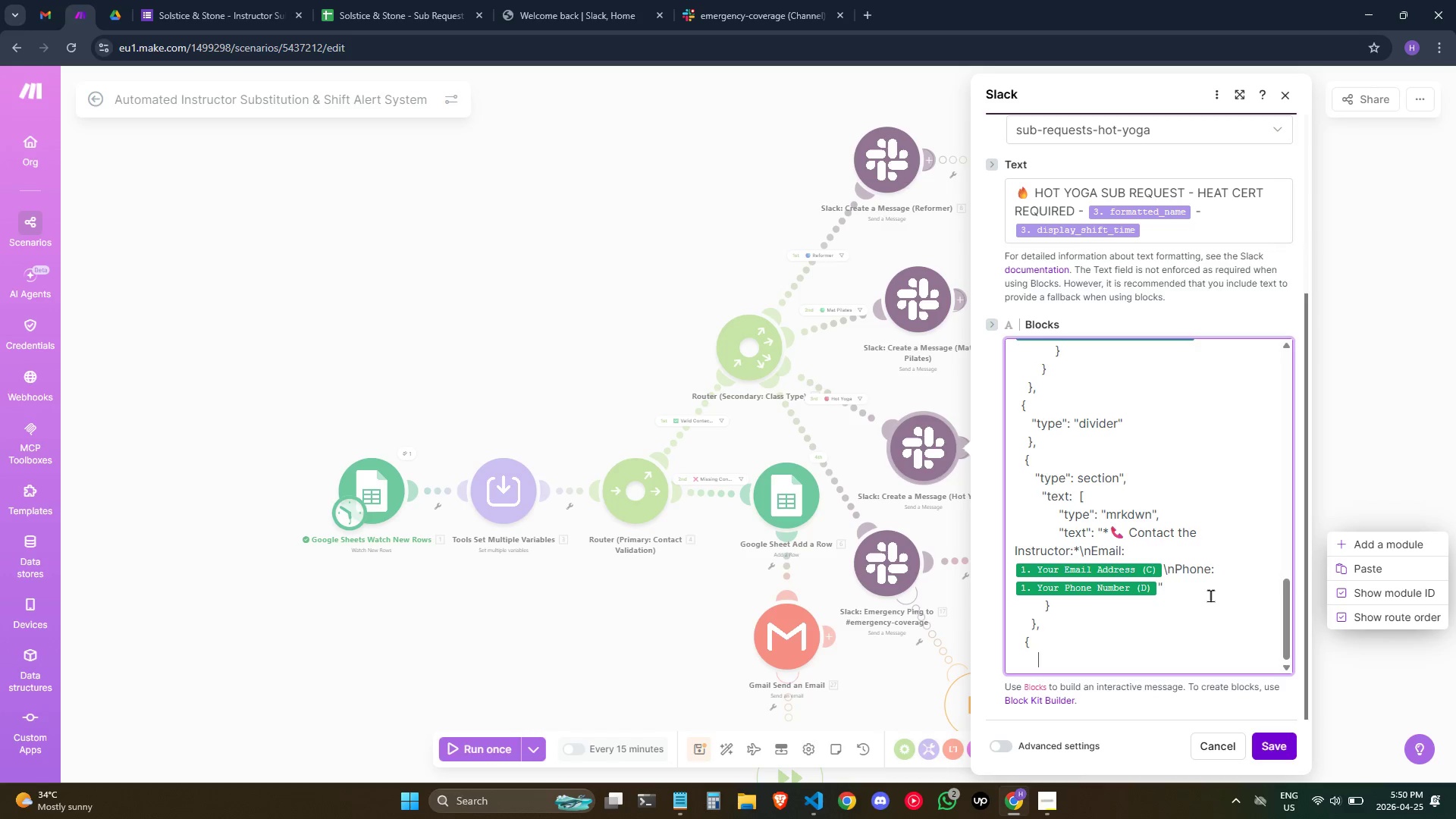 
type( "type: )
key(Backspace)
type(" section)
 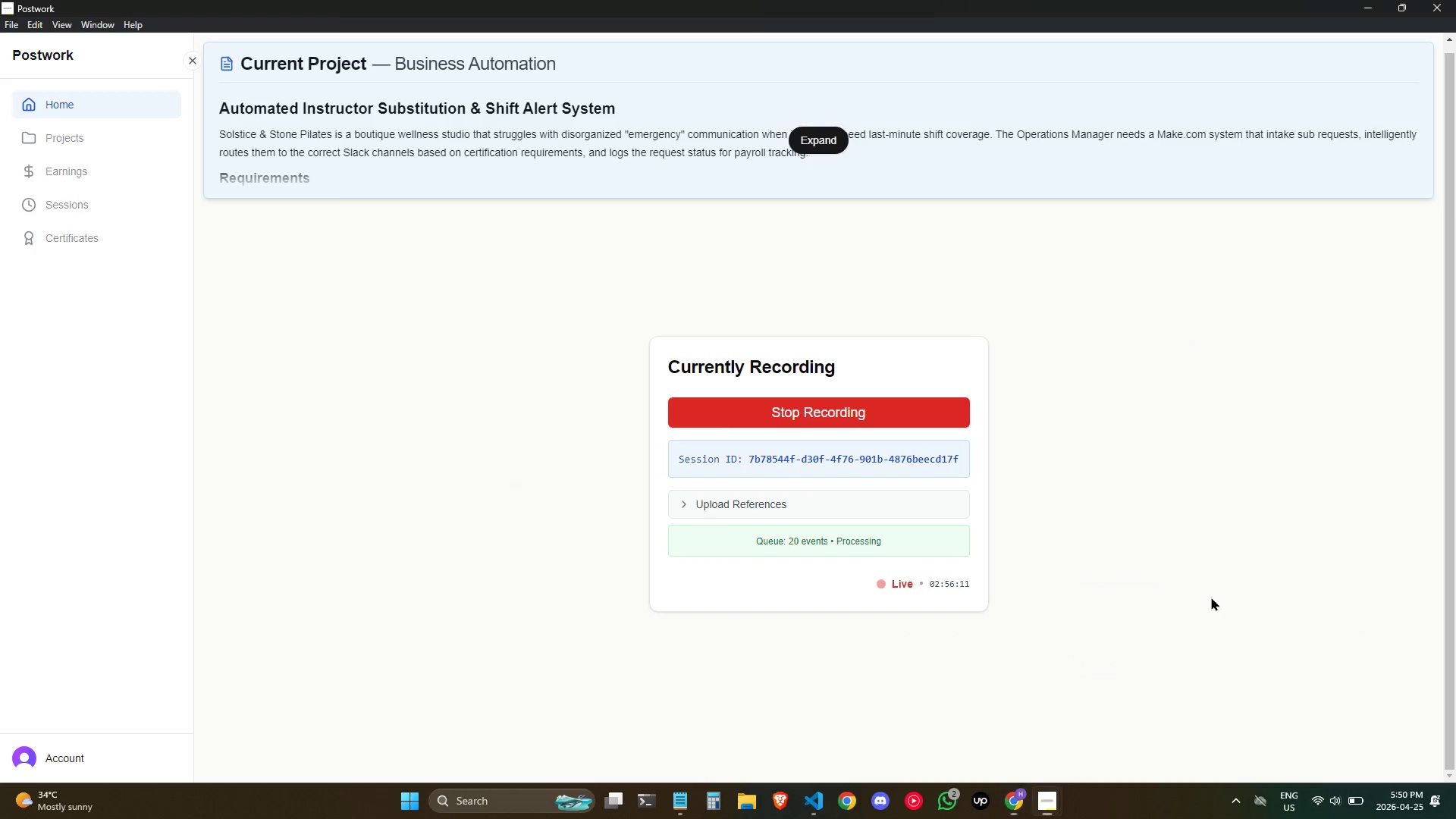 
 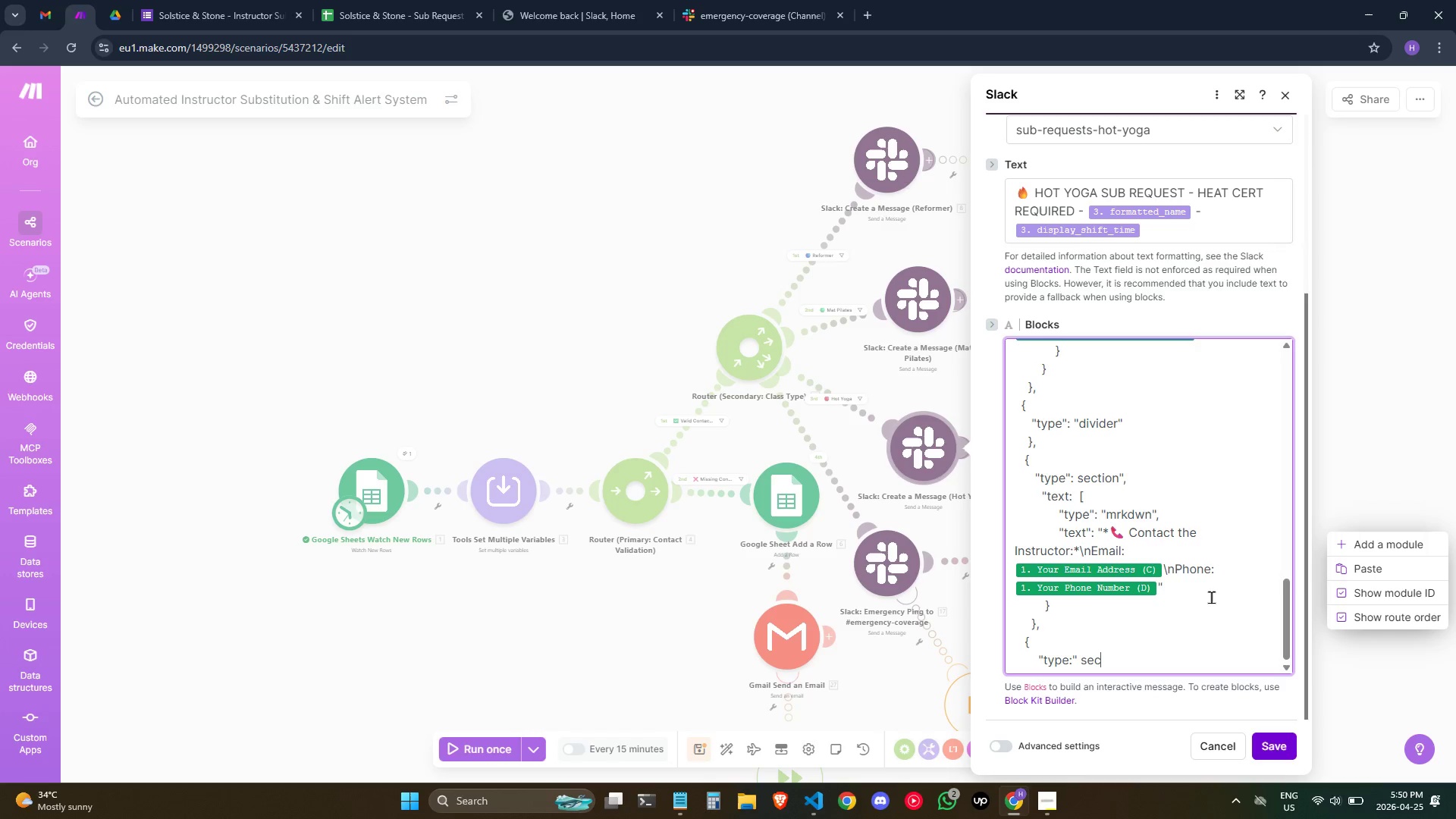 
key(Alt+AltLeft)
 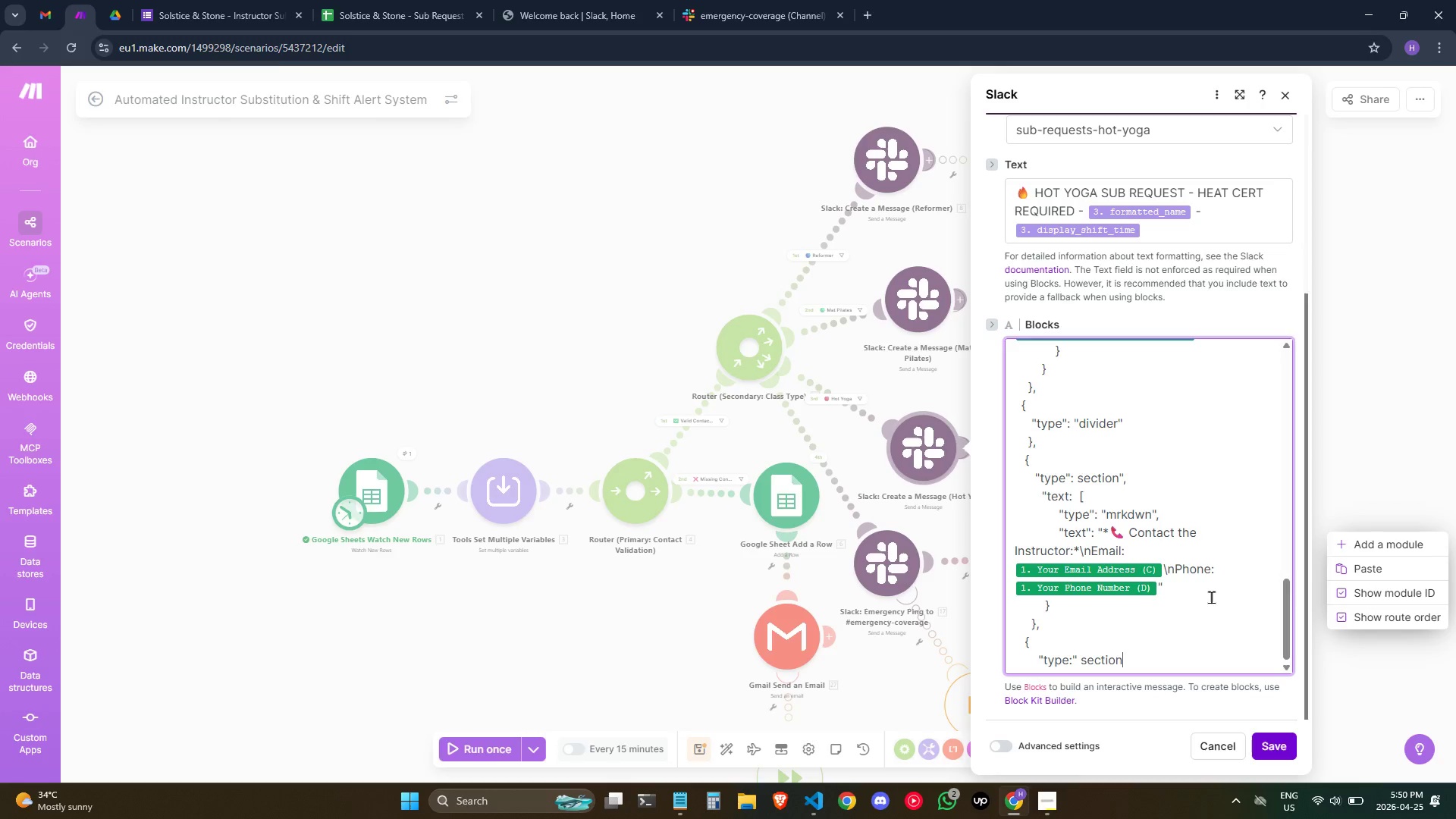 
key(Alt+Tab)